 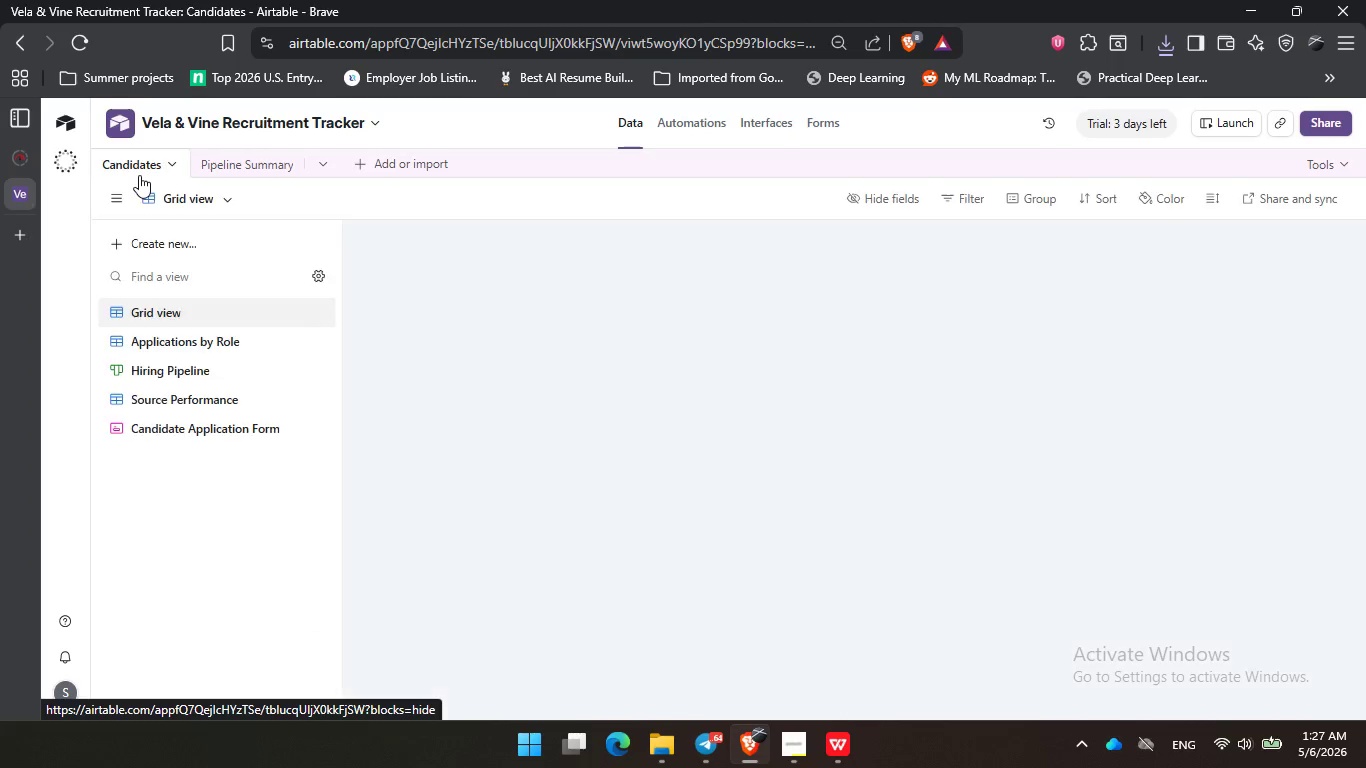 
left_click([218, 359])
 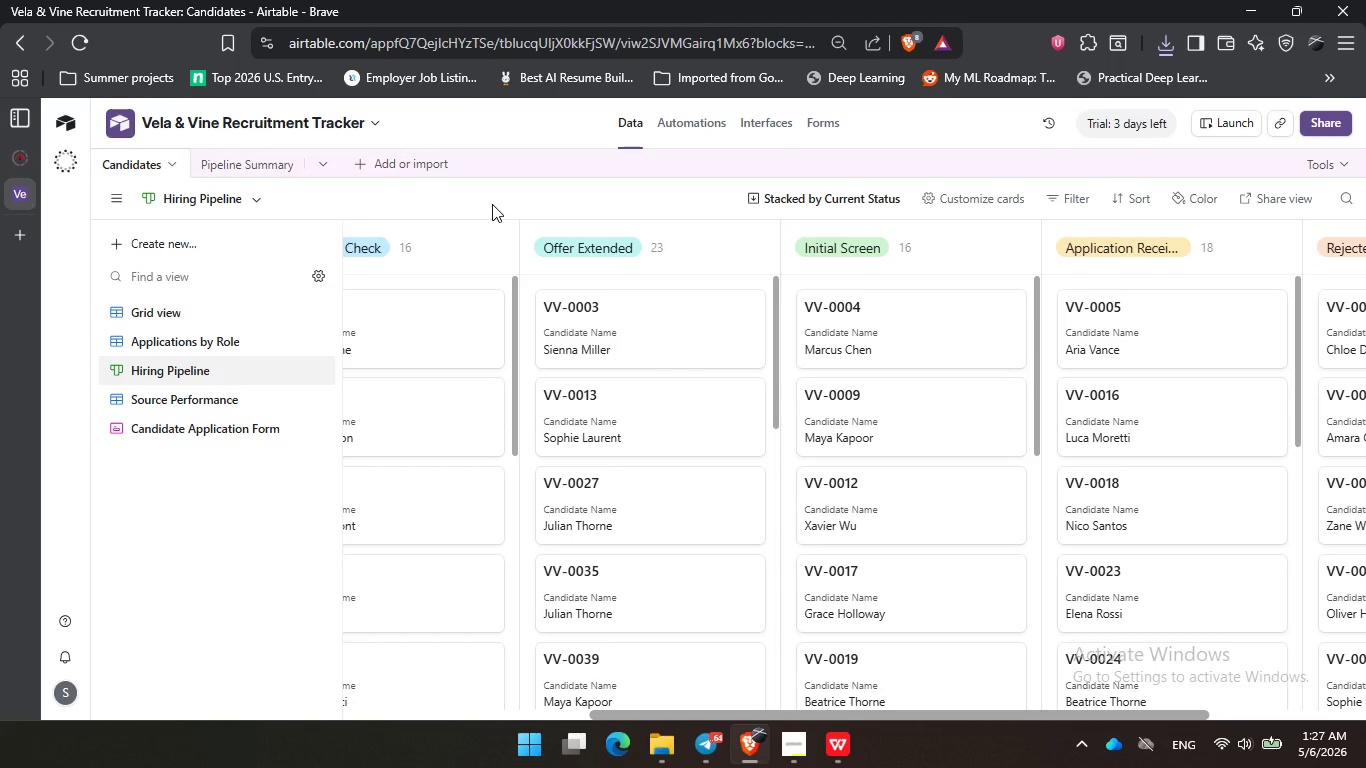 
left_click([254, 186])
 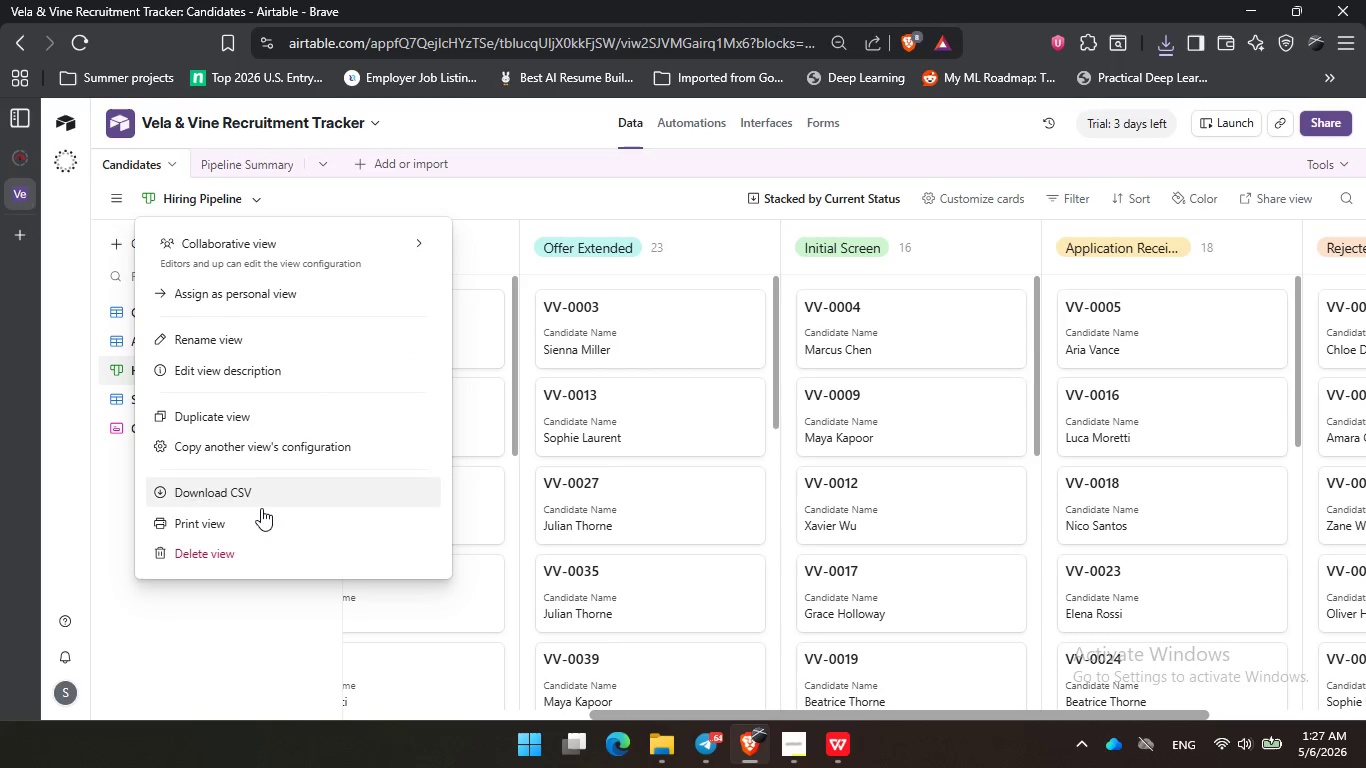 
left_click([261, 523])
 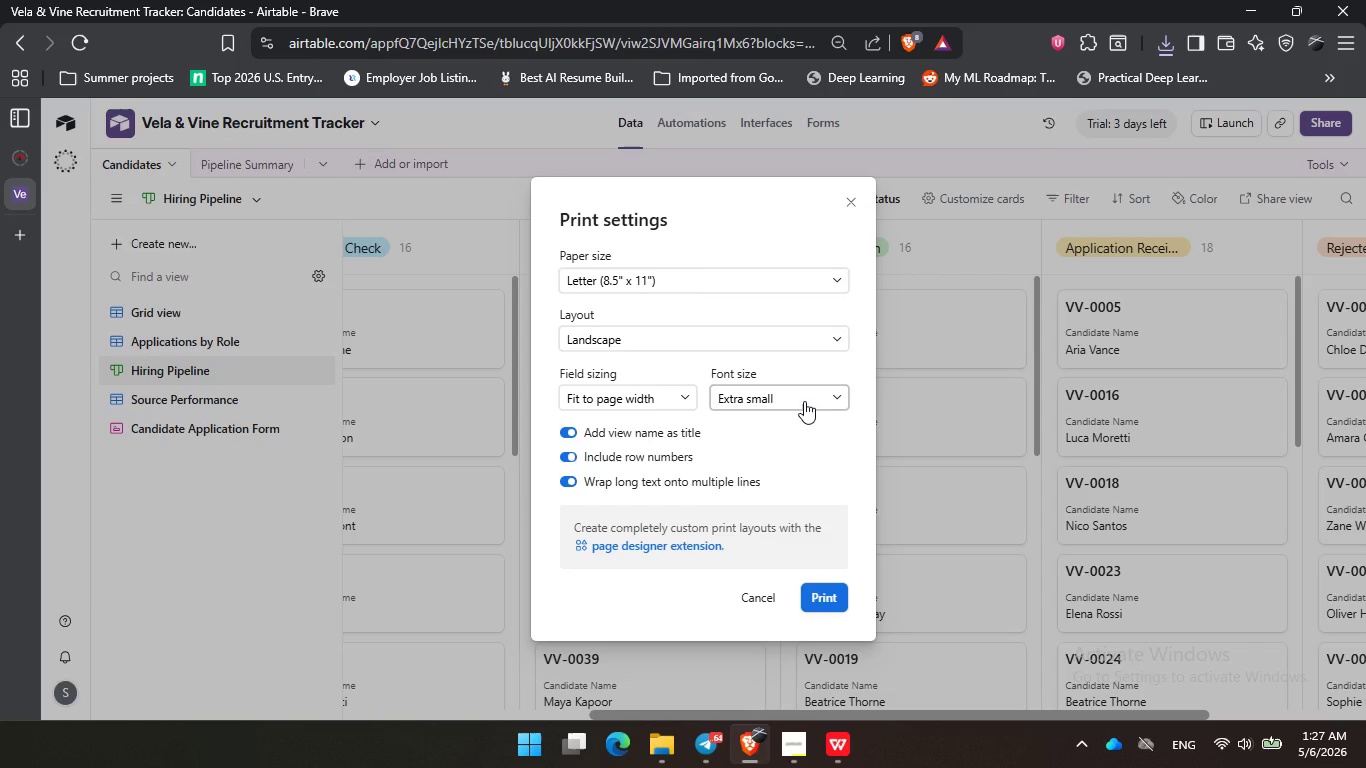 
left_click([804, 401])
 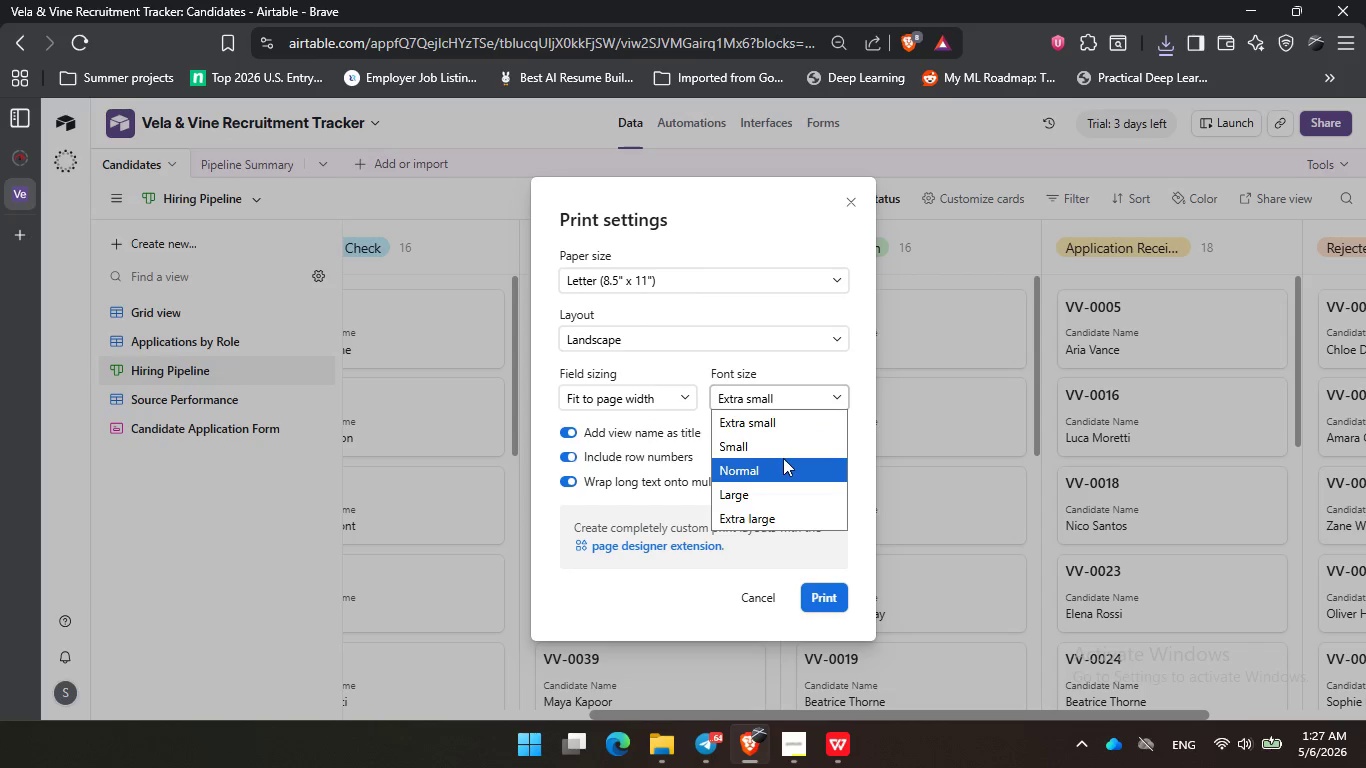 
left_click([783, 458])
 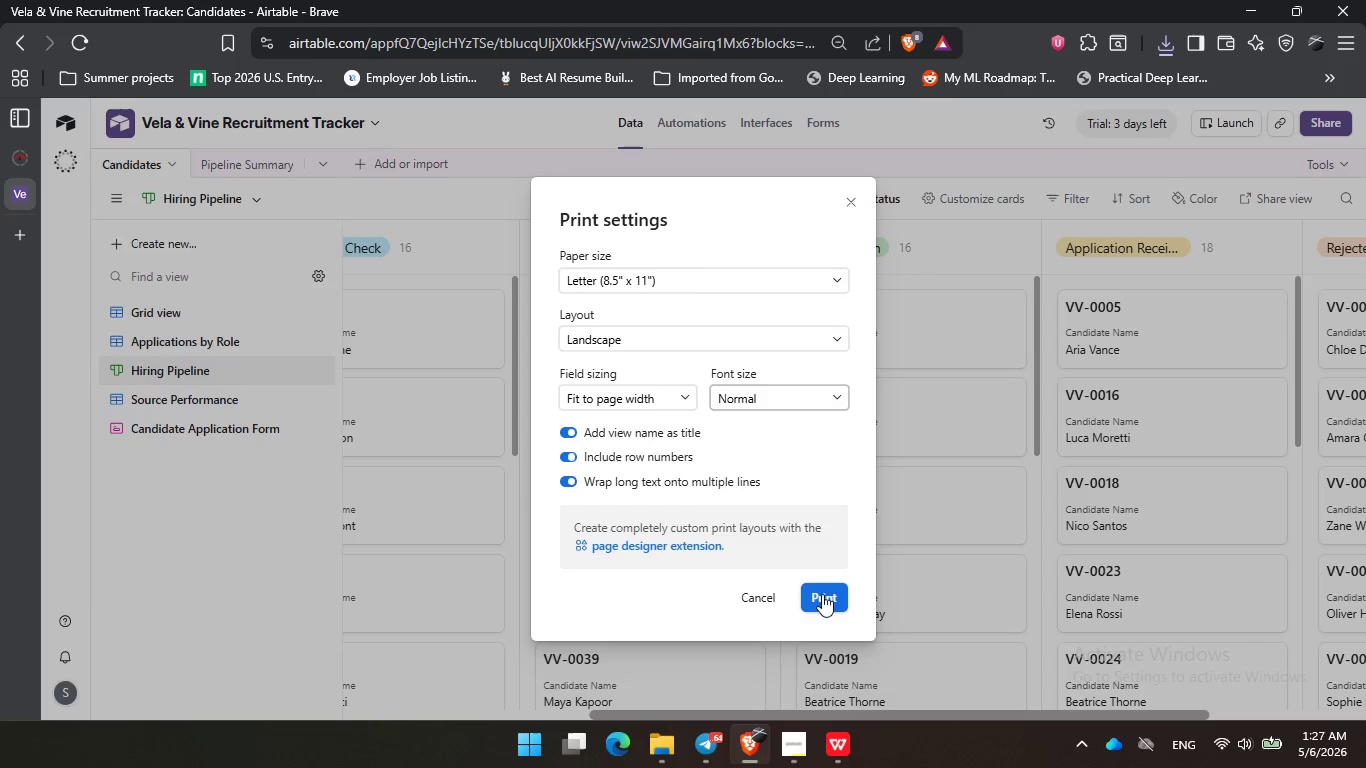 
left_click([830, 593])
 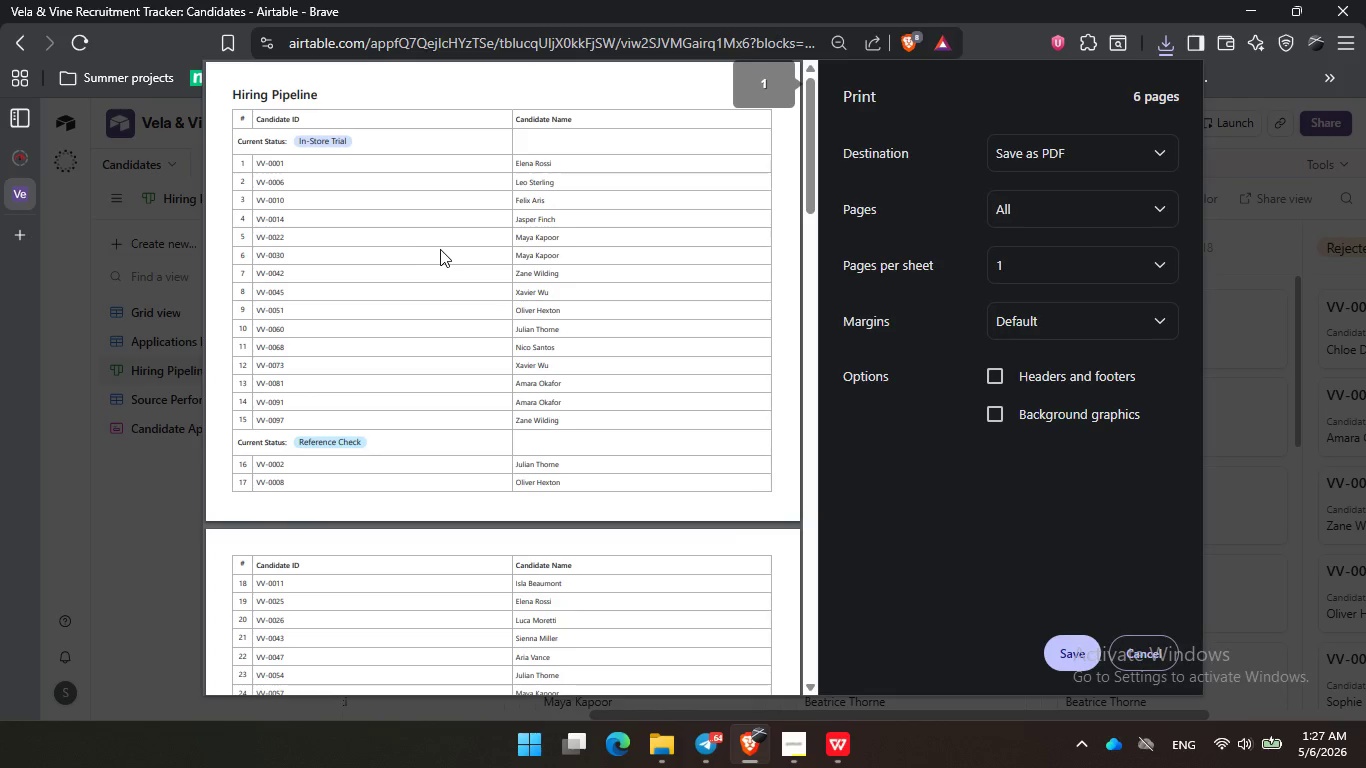 
wait(12.12)
 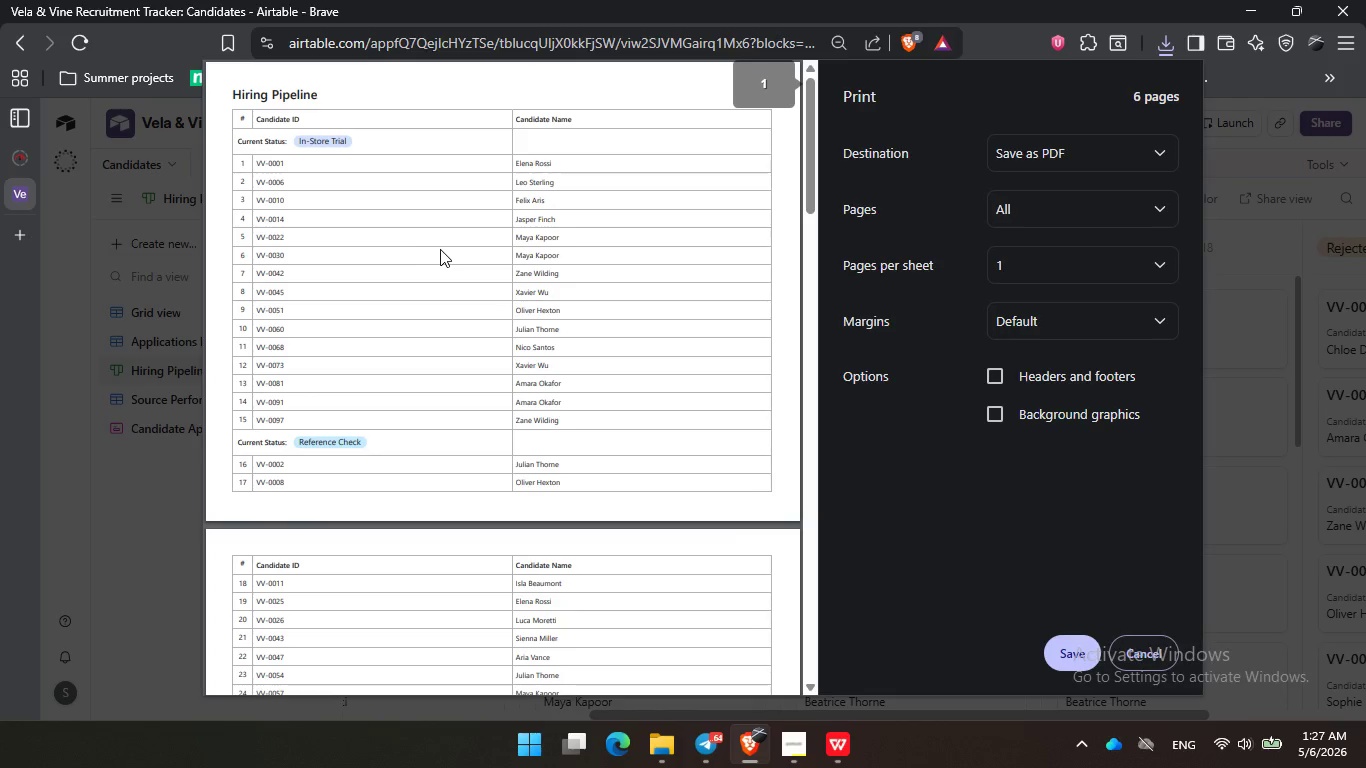 
scroll: coordinate [440, 249], scroll_direction: down, amount: 12.0
 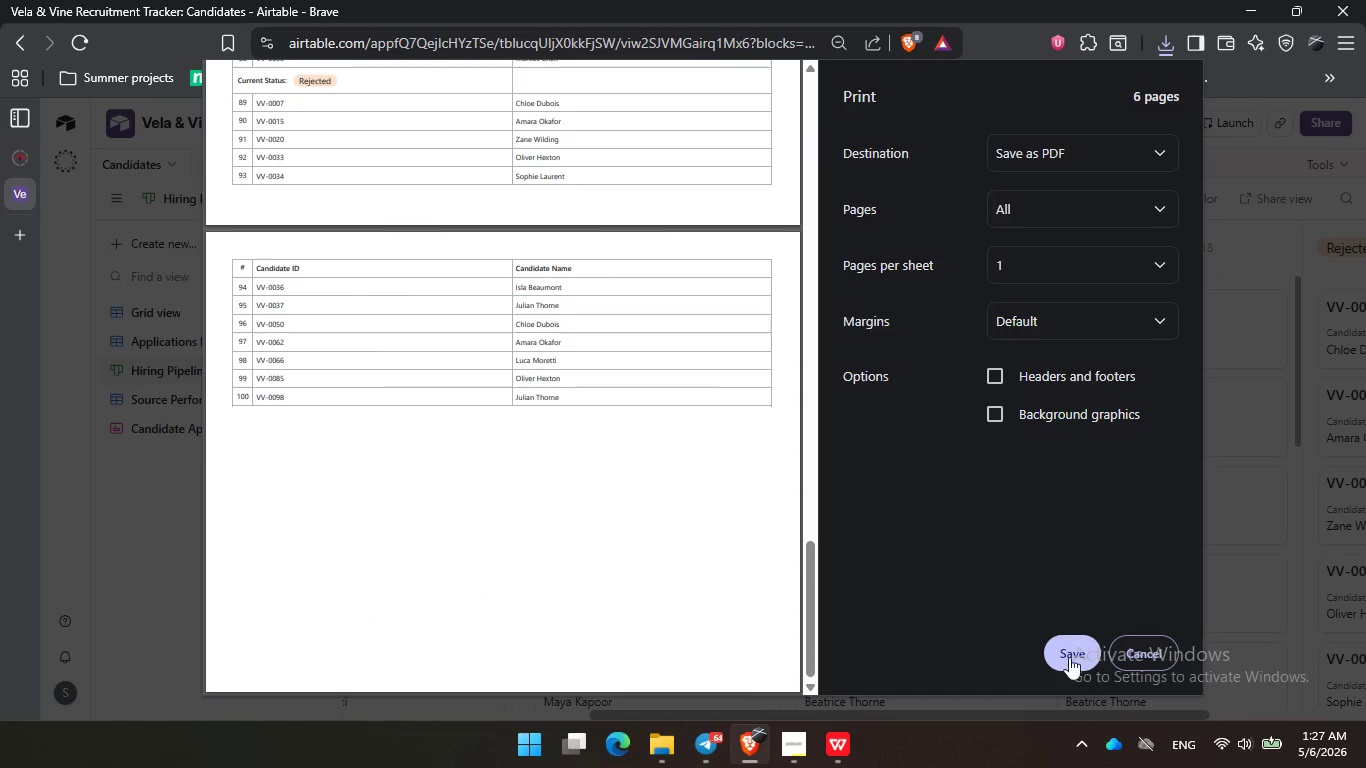 
left_click([786, 758])